 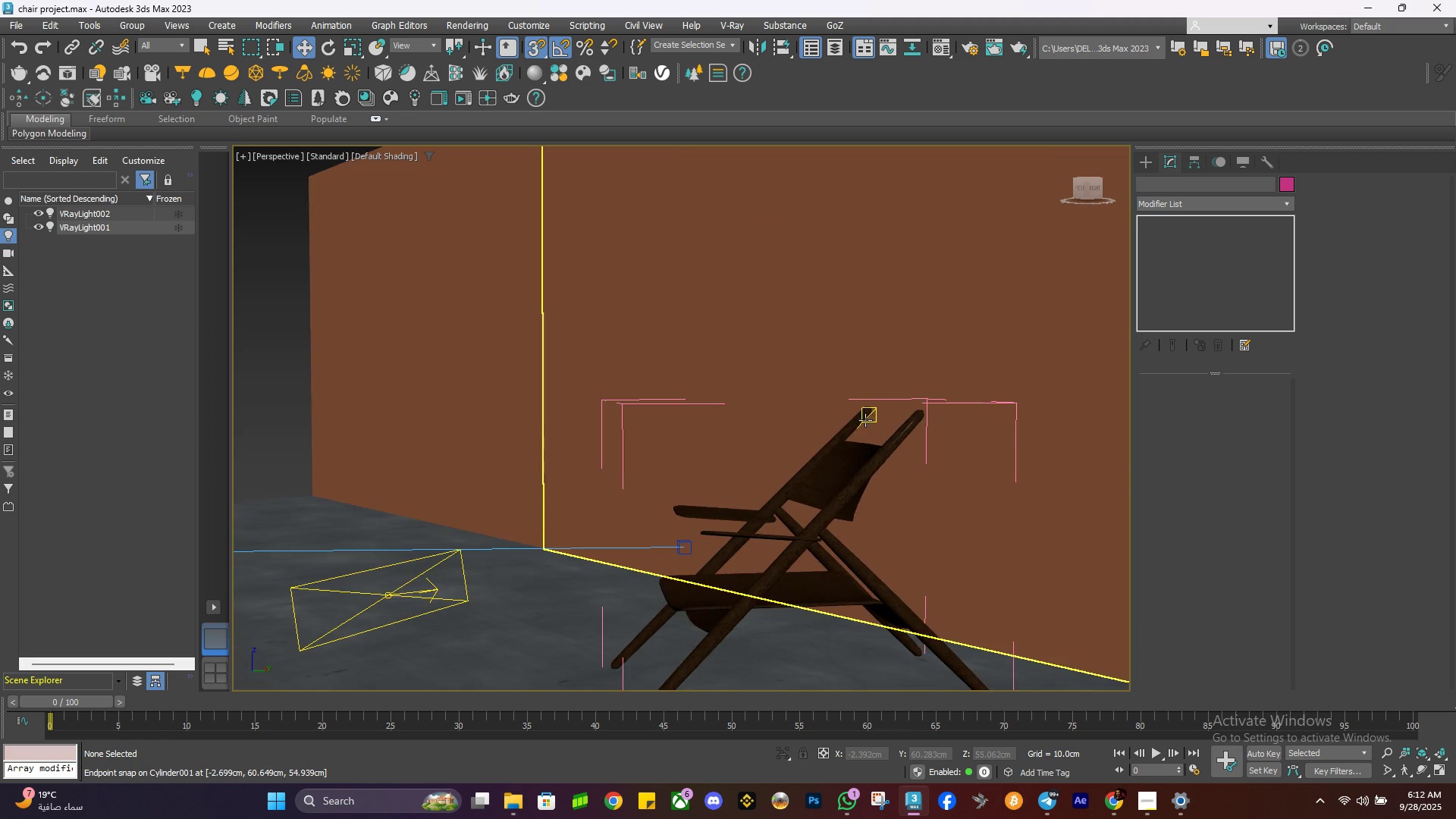 
key(Alt+AltLeft)
 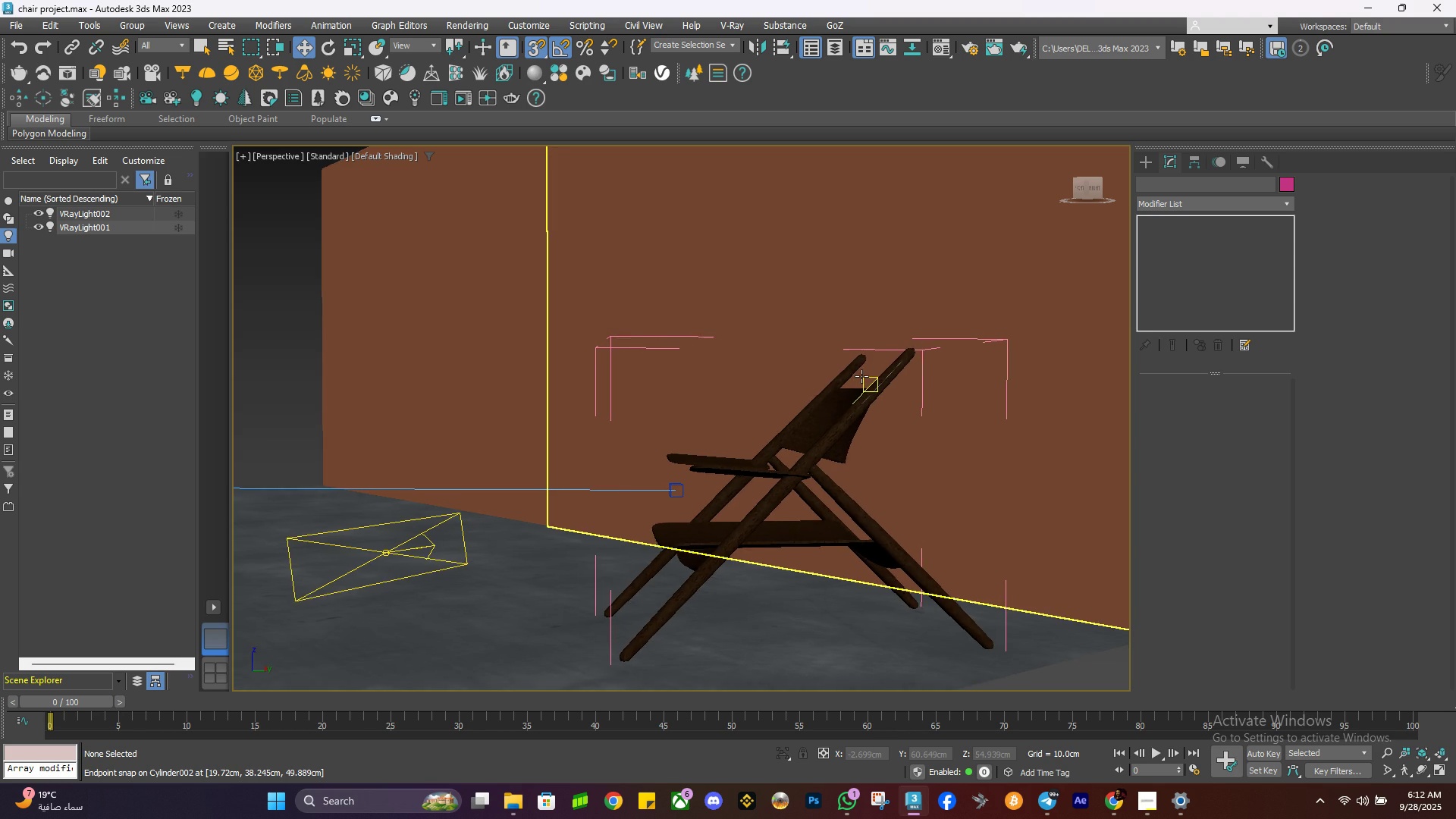 
scroll: coordinate [861, 376], scroll_direction: up, amount: 1.0
 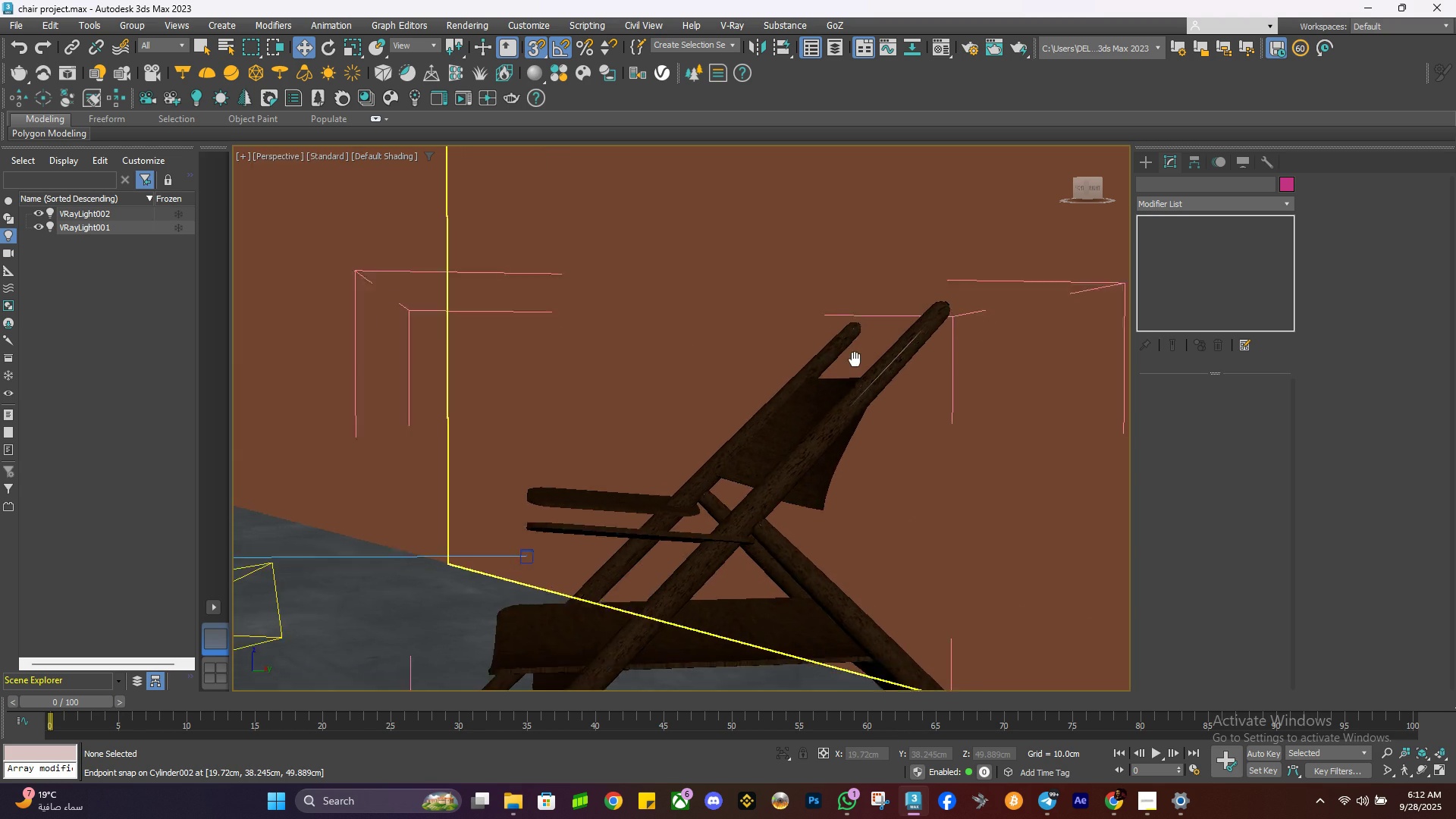 
key(Alt+AltLeft)
 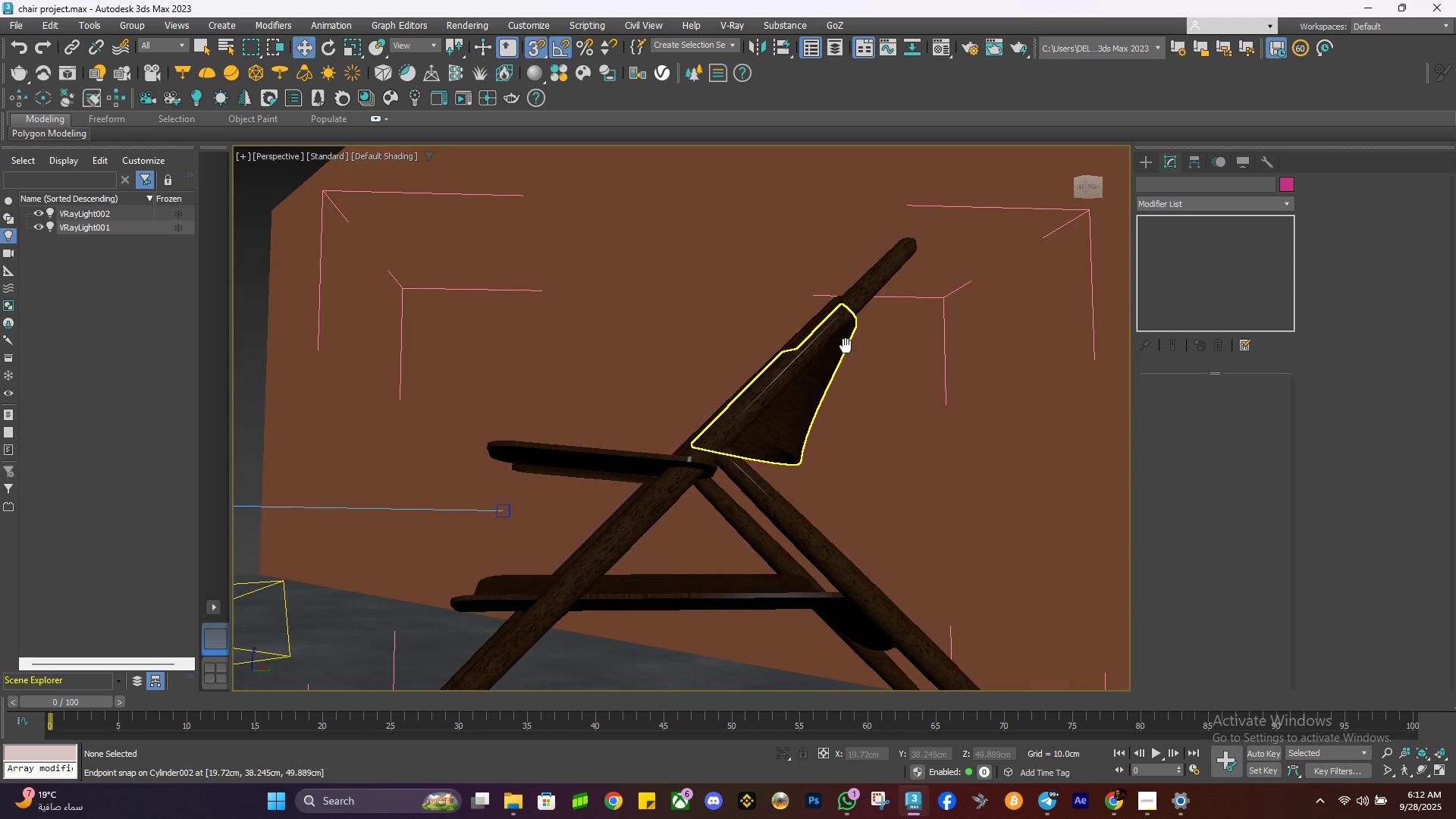 
scroll: coordinate [846, 319], scroll_direction: down, amount: 1.0